 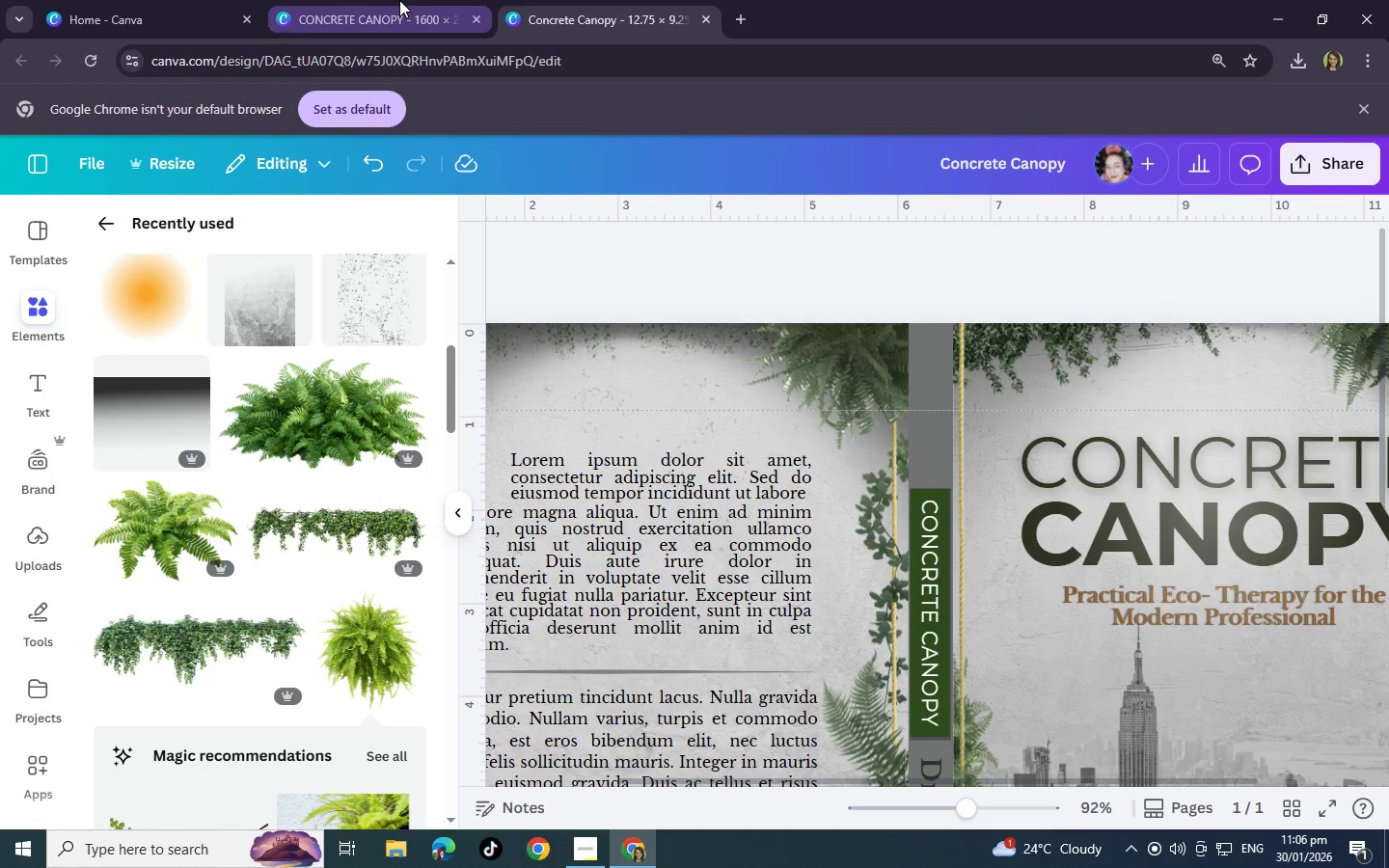 
left_click([399, 0])
 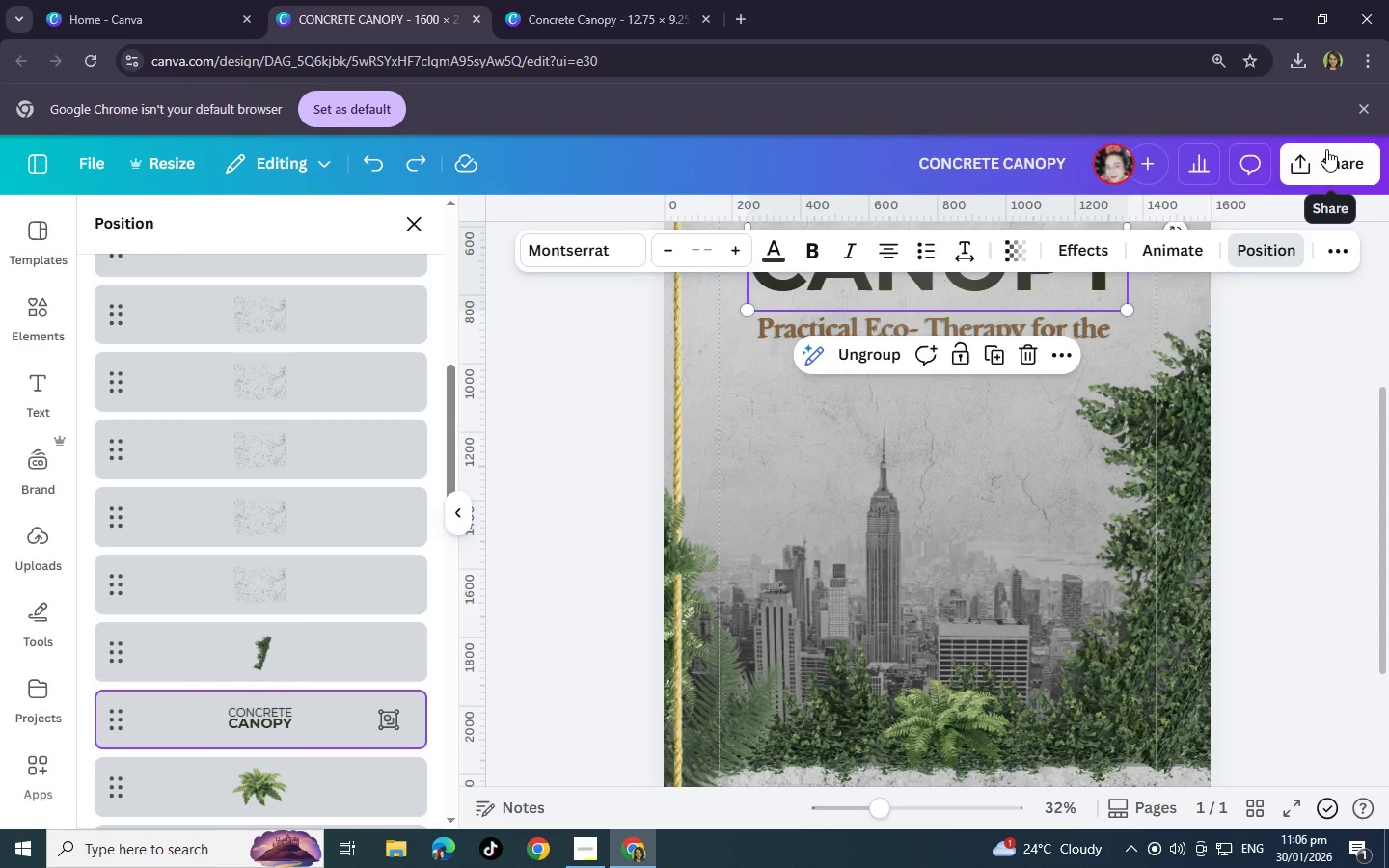 
left_click([589, 14])
 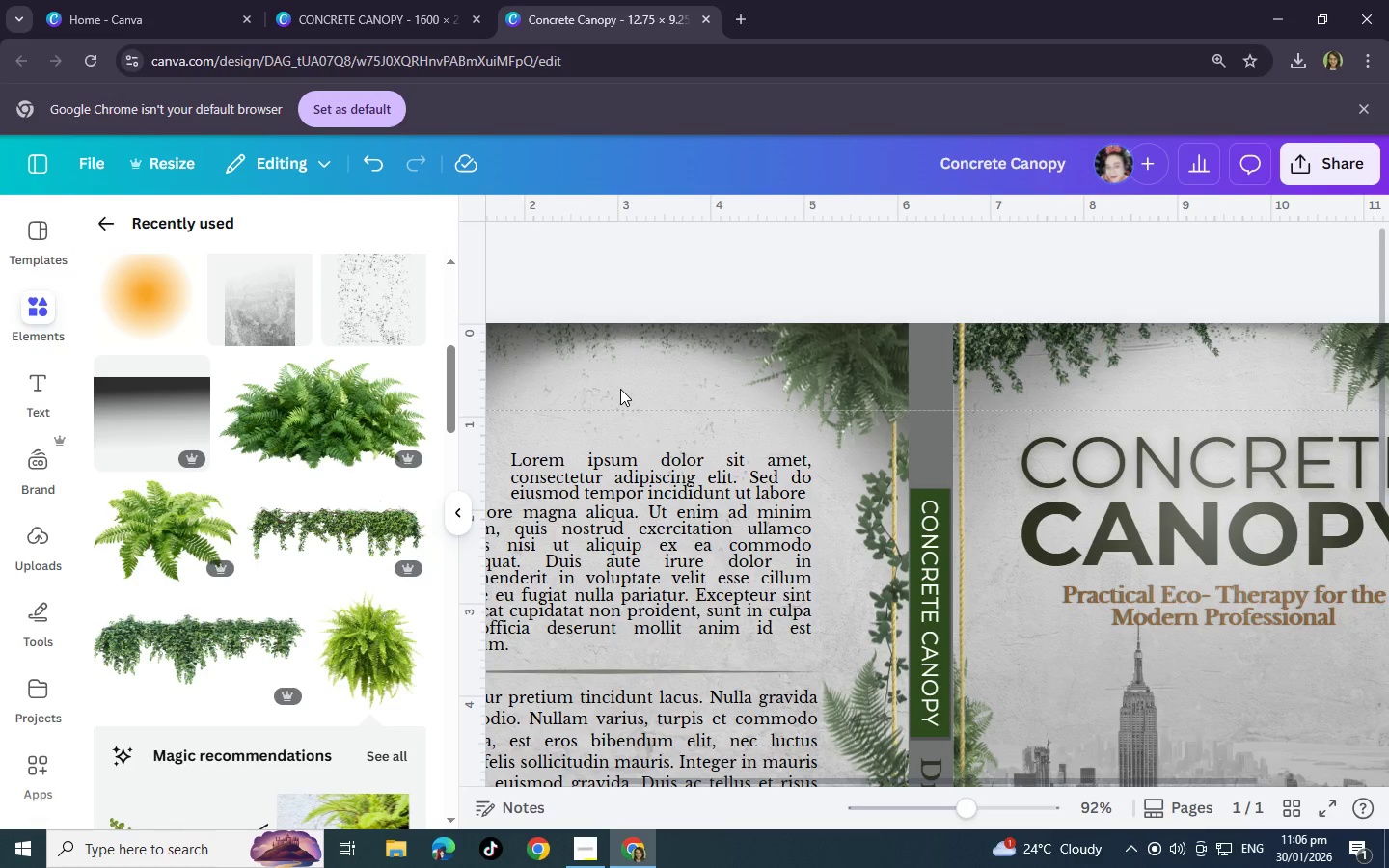 
scroll: coordinate [620, 389], scroll_direction: down, amount: 6.0
 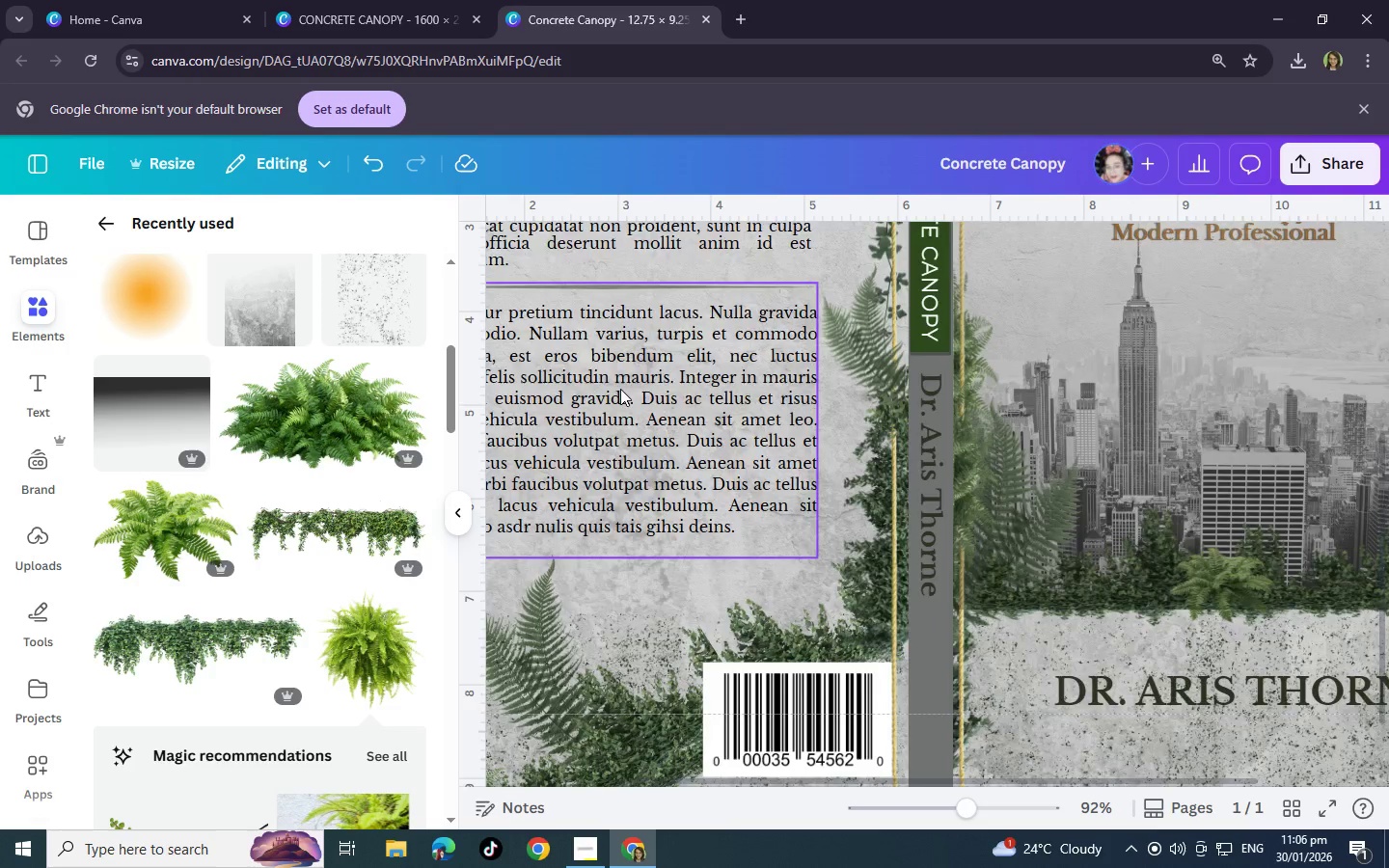 
scroll: coordinate [620, 389], scroll_direction: up, amount: 5.0
 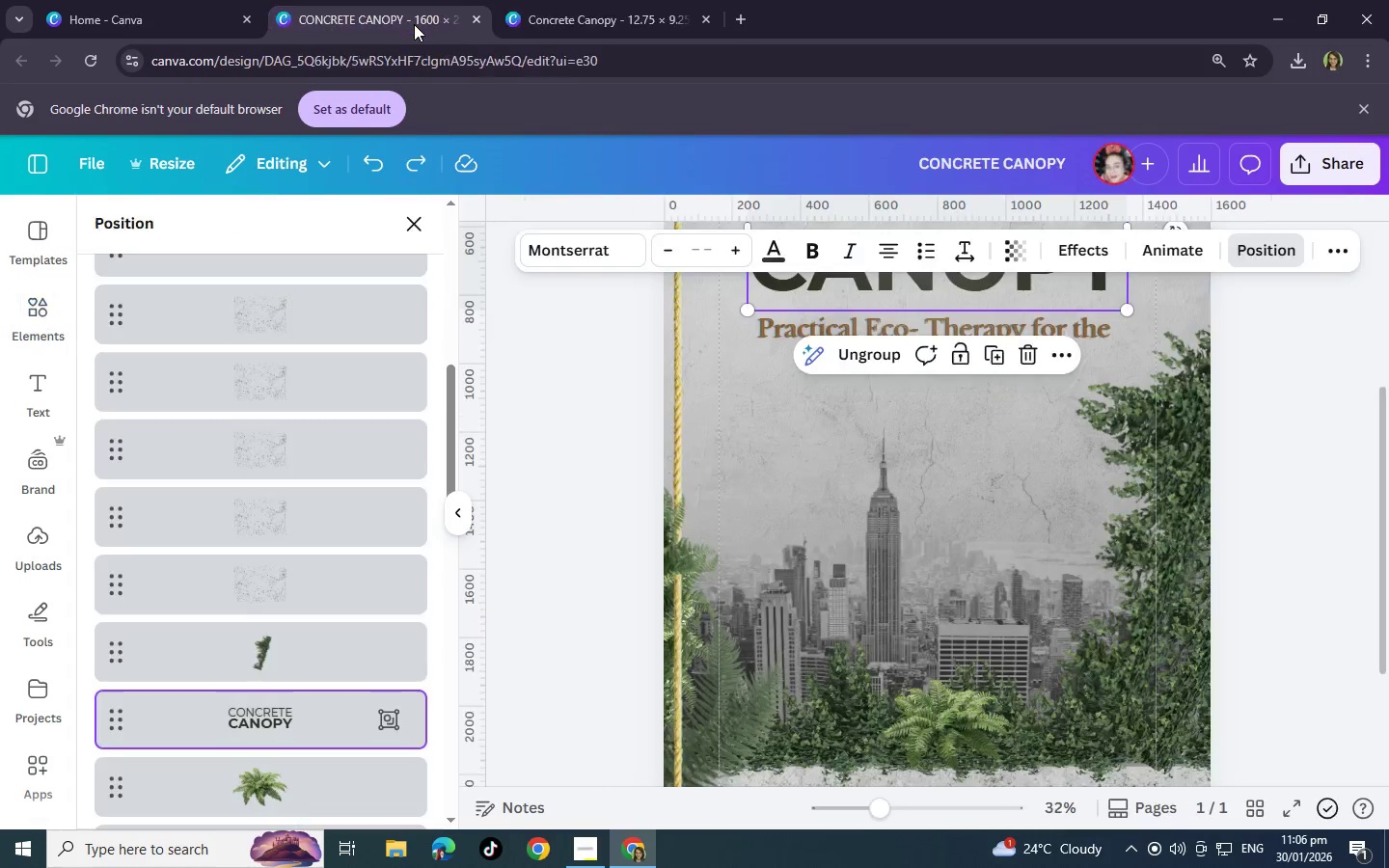 
left_click([414, 24])
 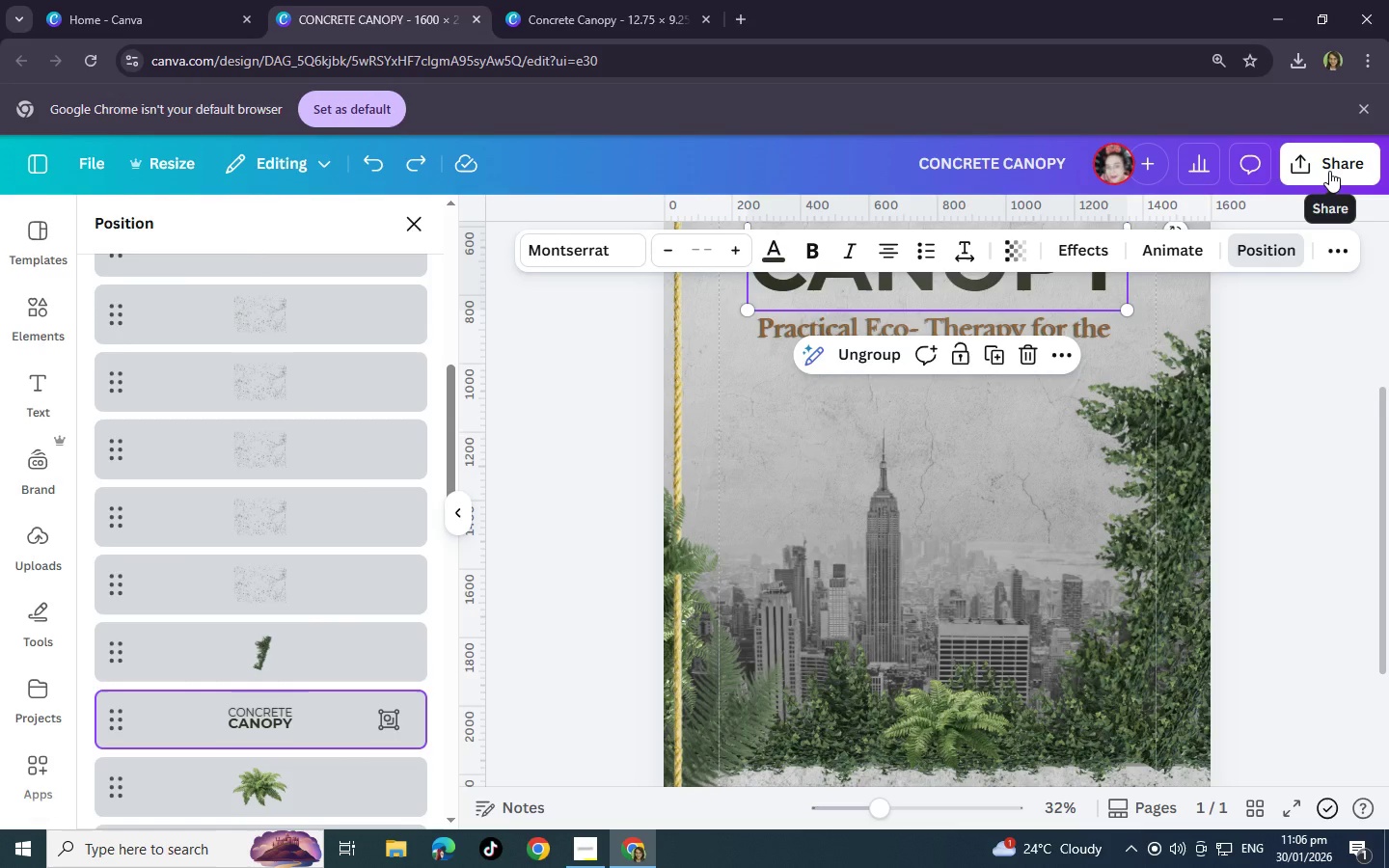 
left_click([1329, 171])
 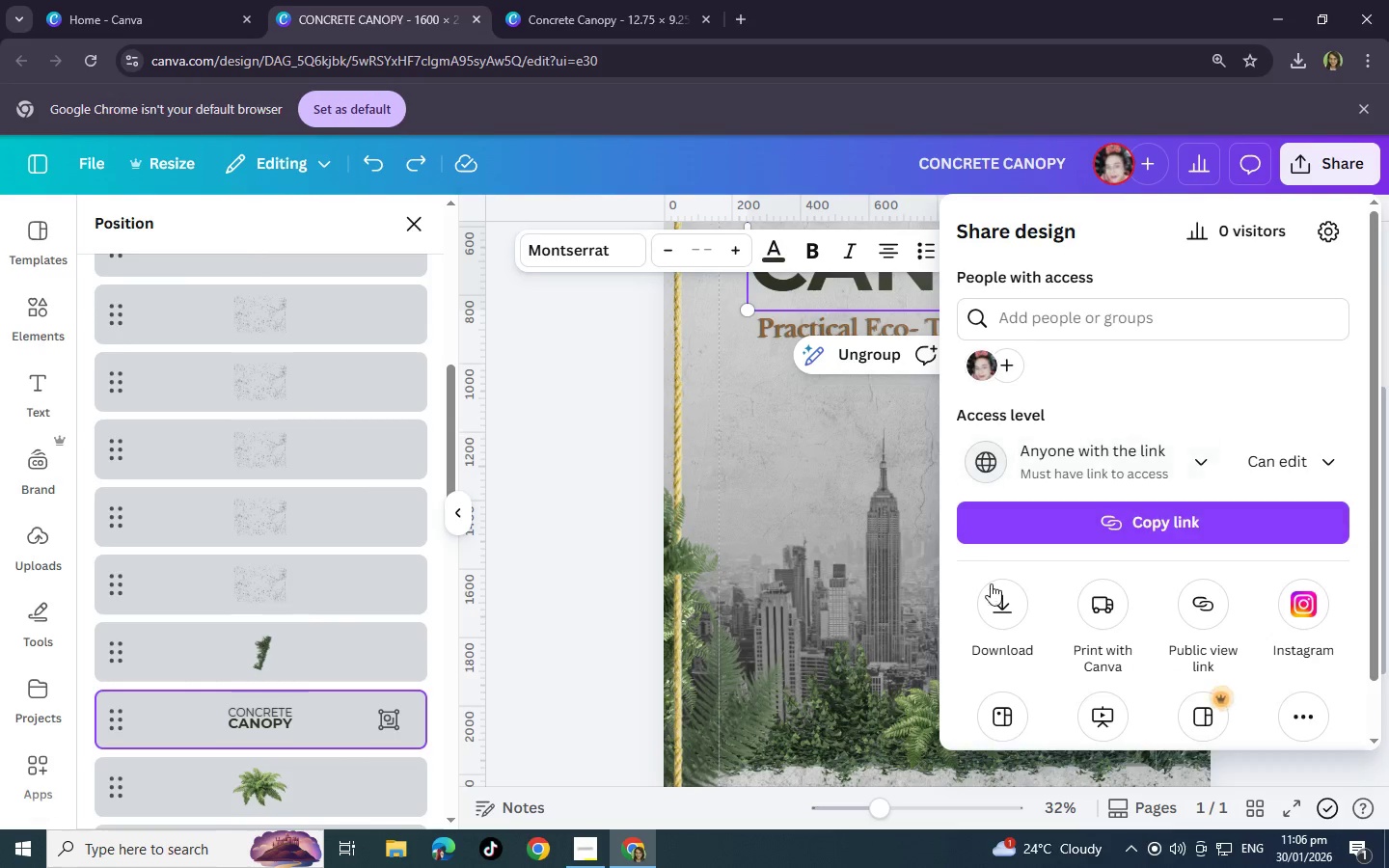 
left_click([996, 615])
 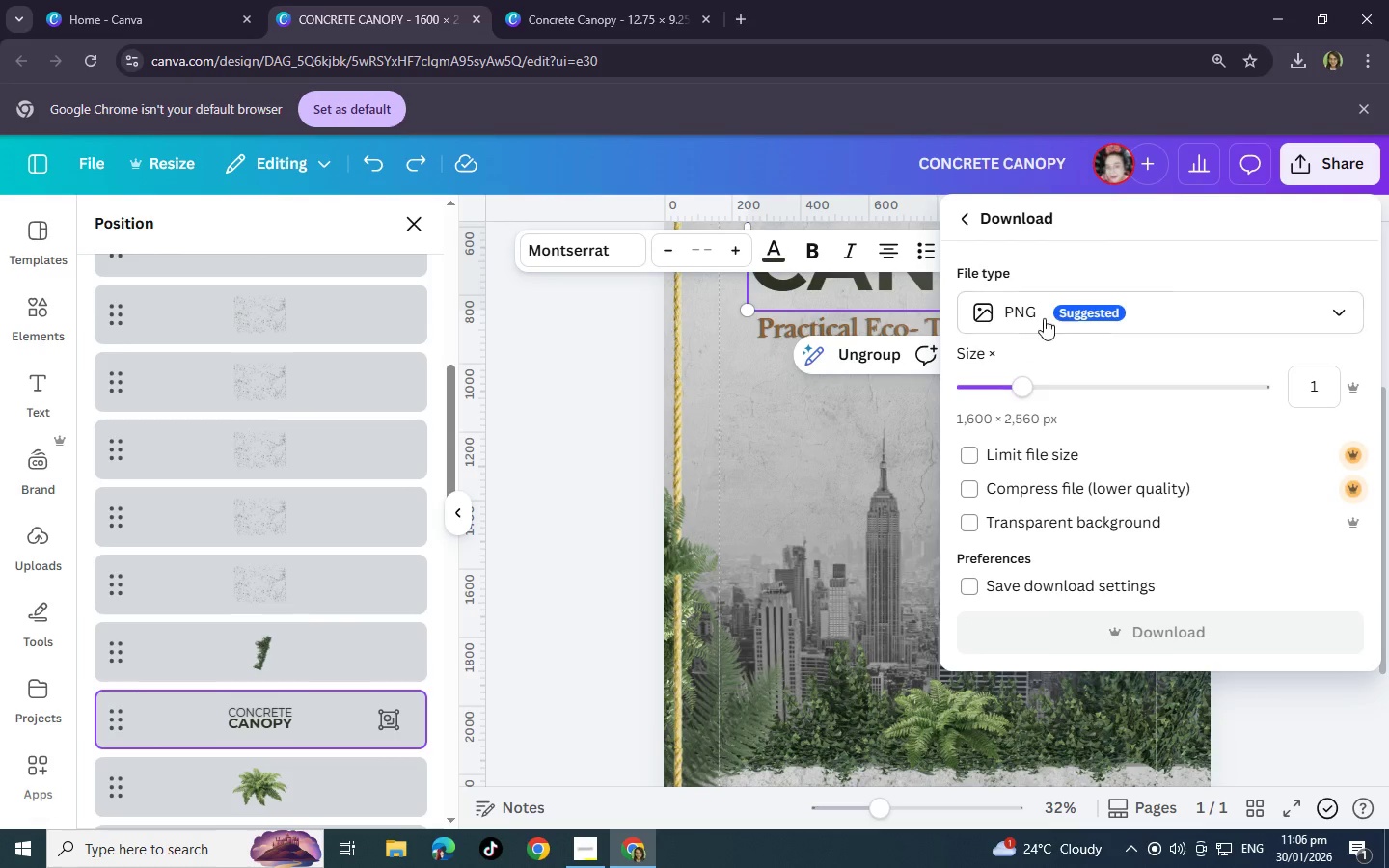 
left_click([1058, 304])
 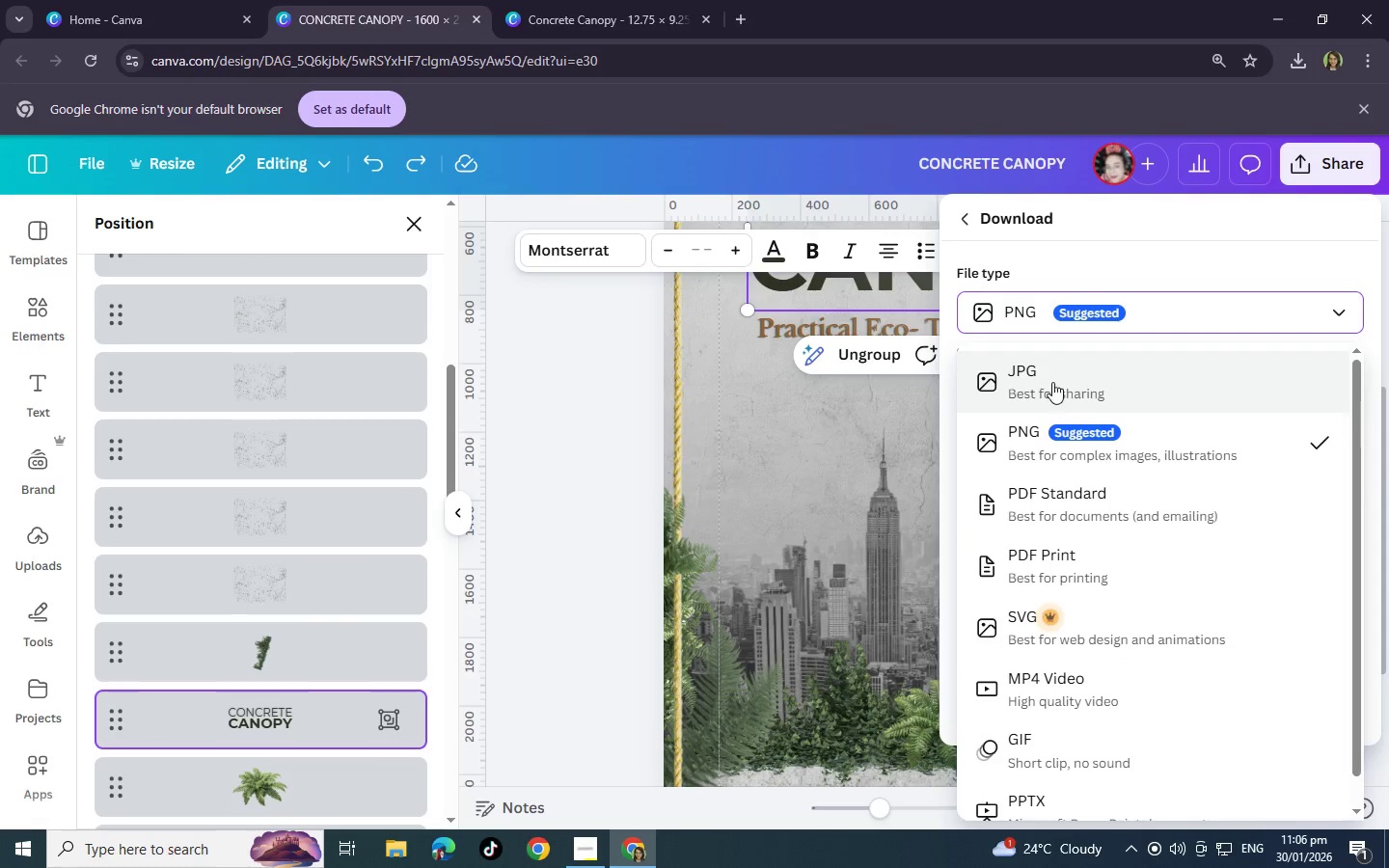 
left_click([1052, 382])
 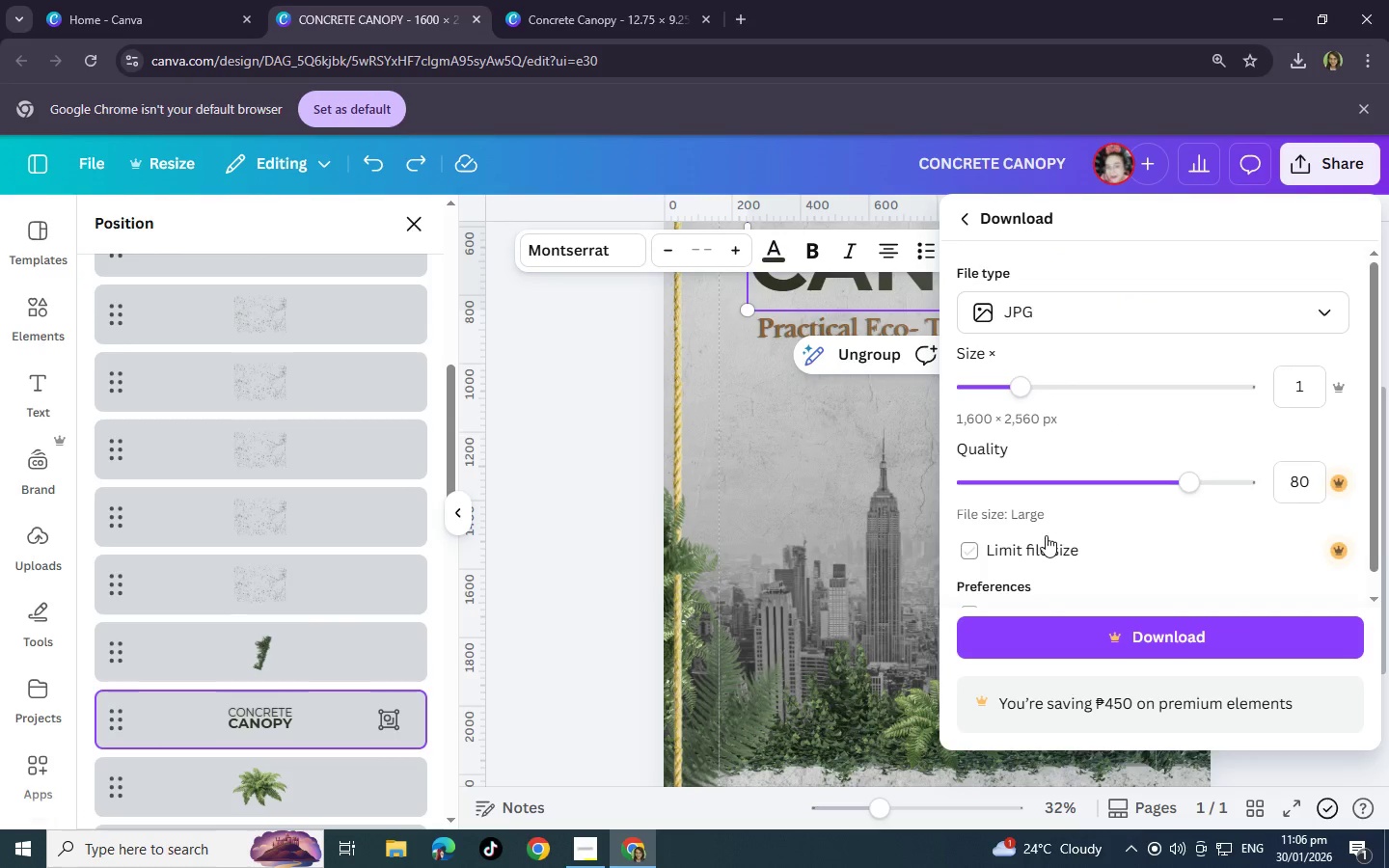 
scroll: coordinate [1049, 582], scroll_direction: down, amount: 2.0
 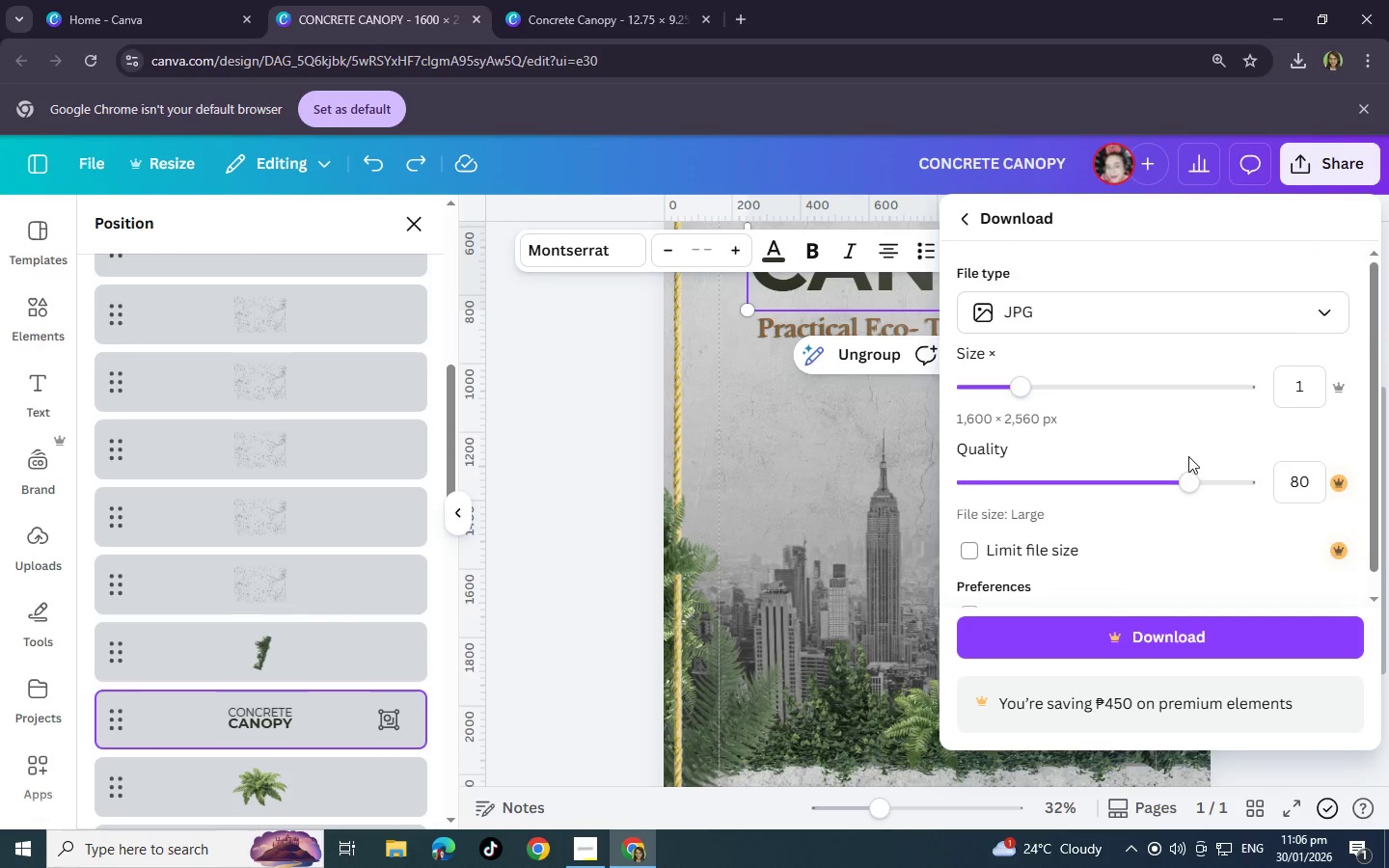 
key(Alt+Tab)